 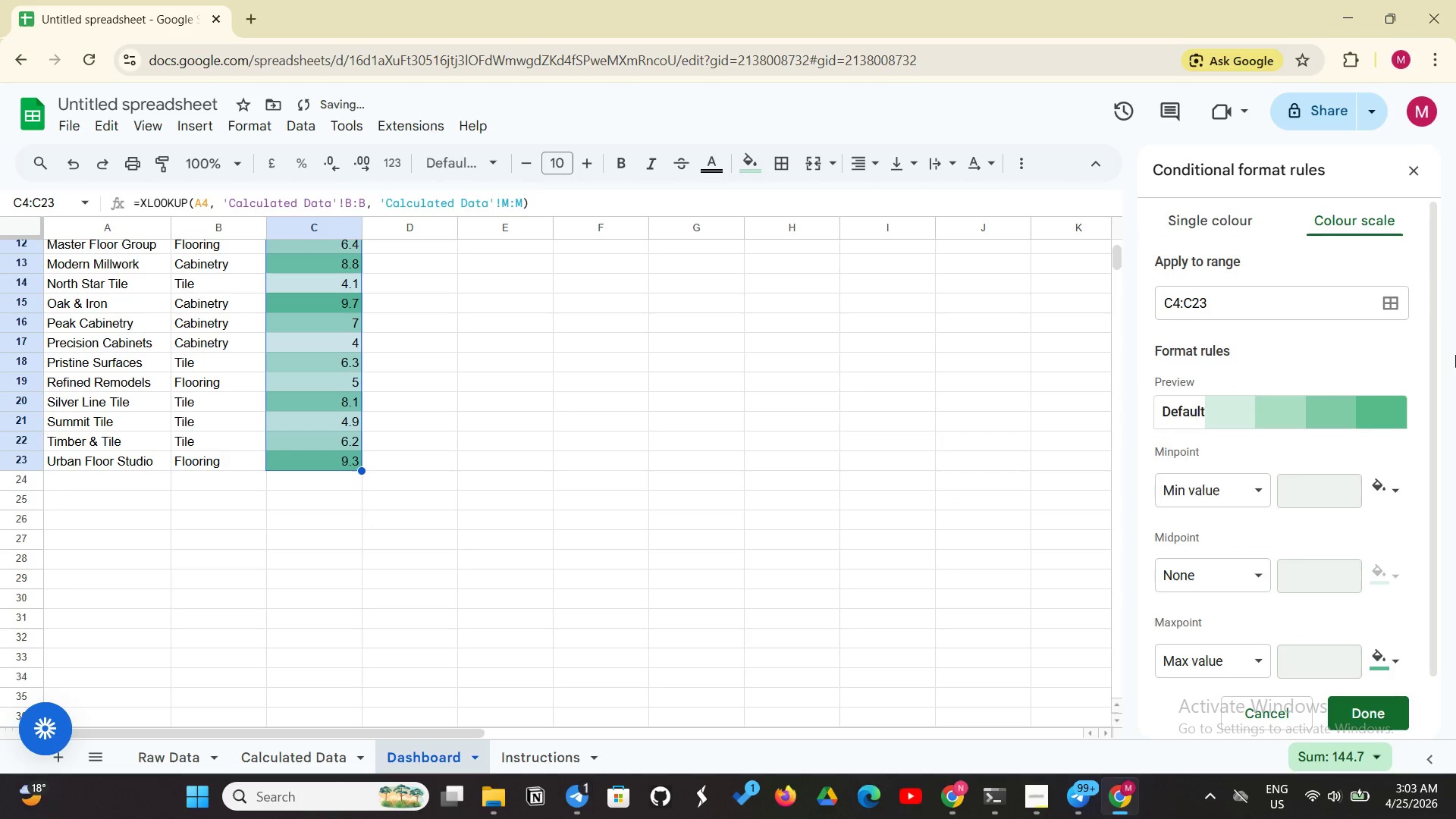 
left_click([1376, 492])
 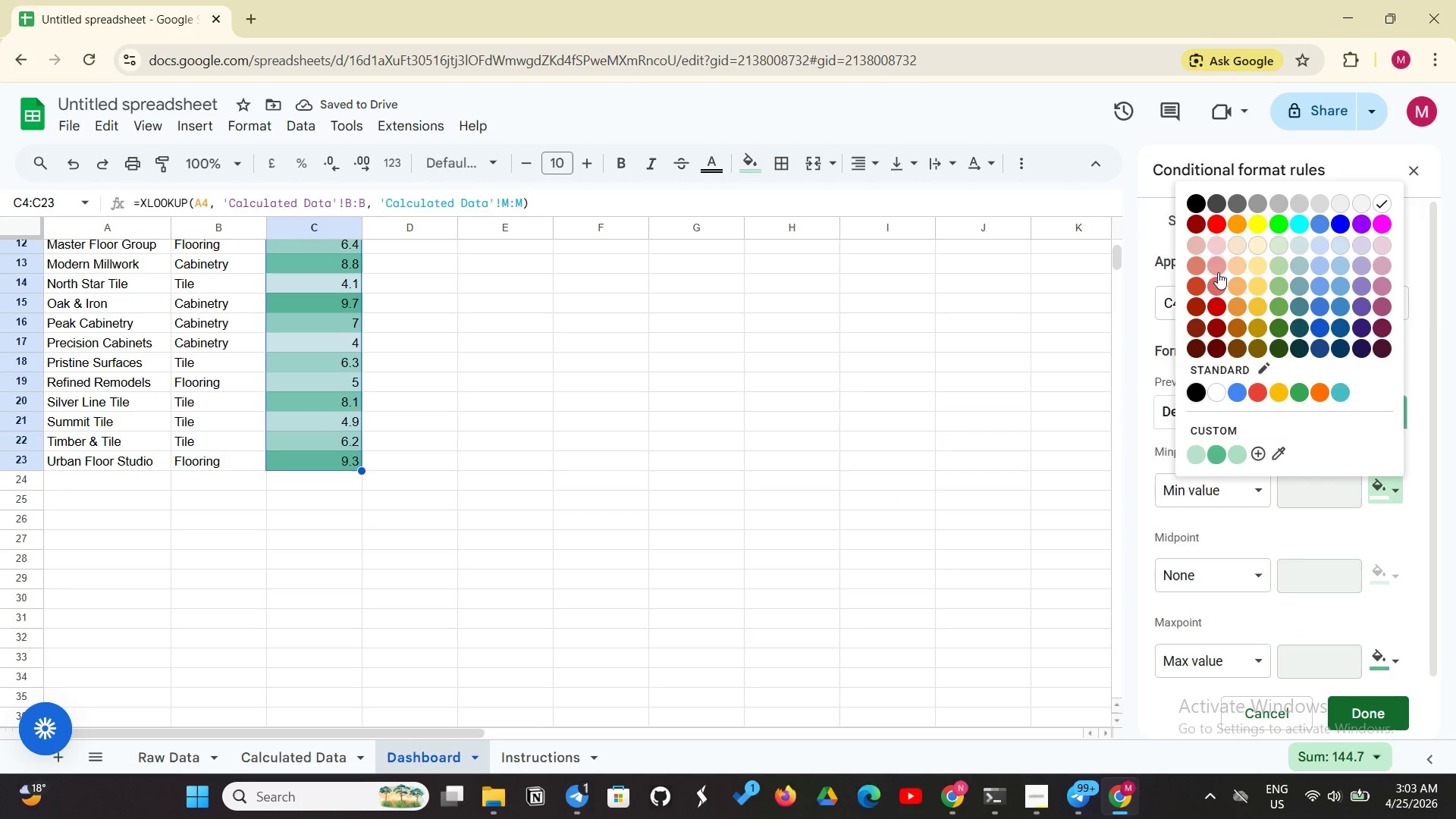 
left_click([1214, 276])
 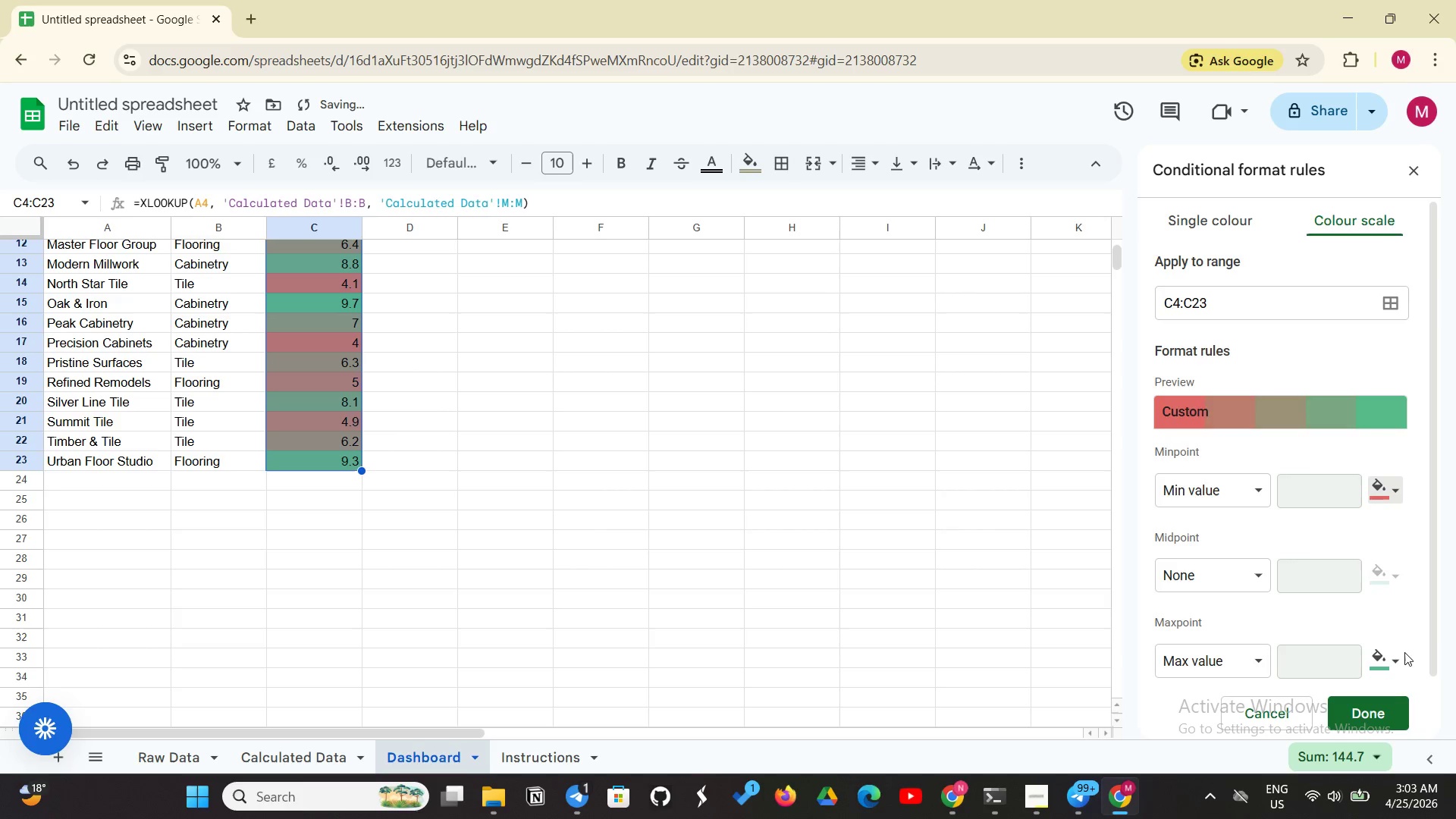 
left_click([1391, 655])
 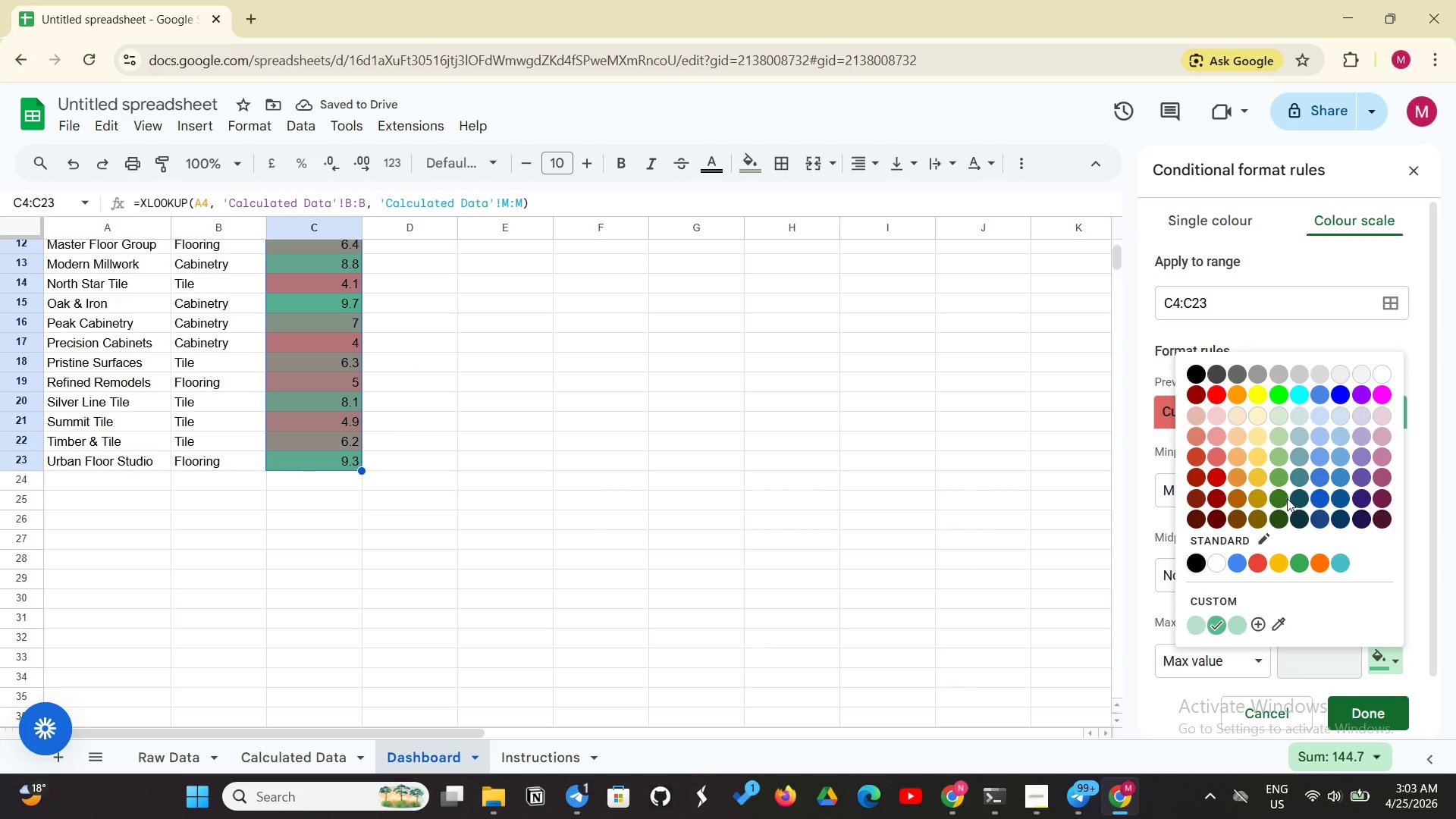 
left_click([1285, 496])
 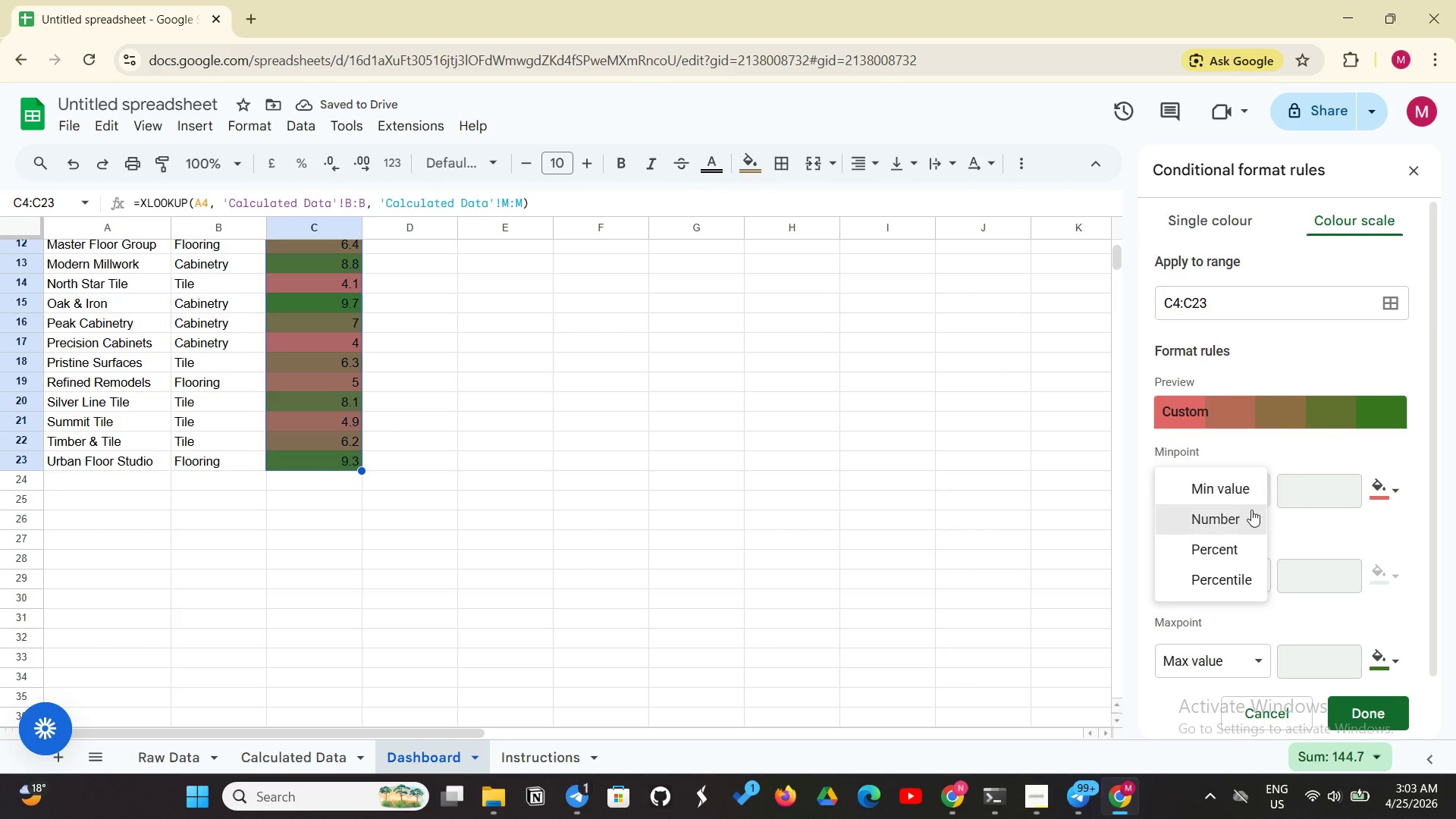 
wait(5.98)
 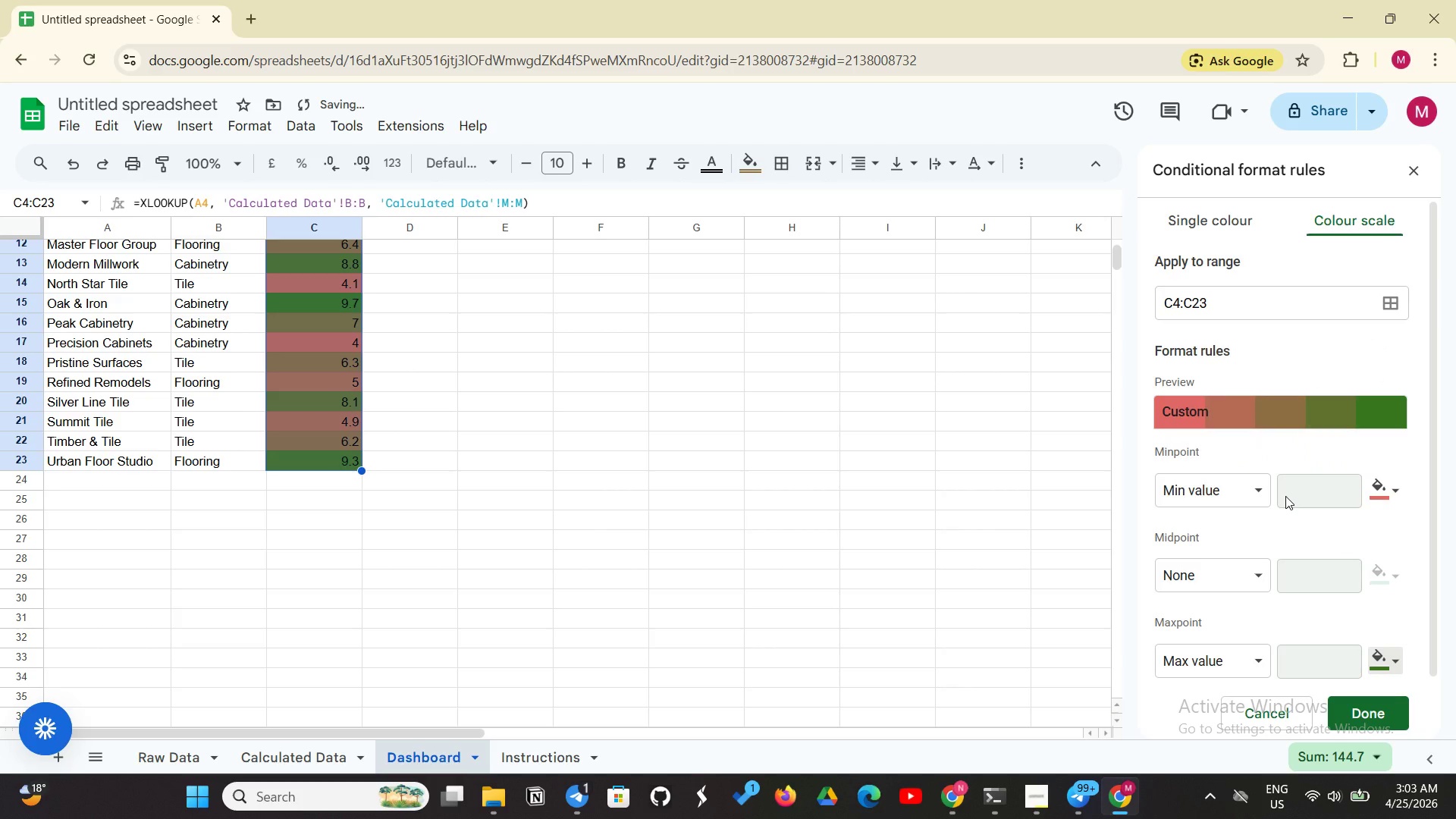 
left_click([1222, 518])
 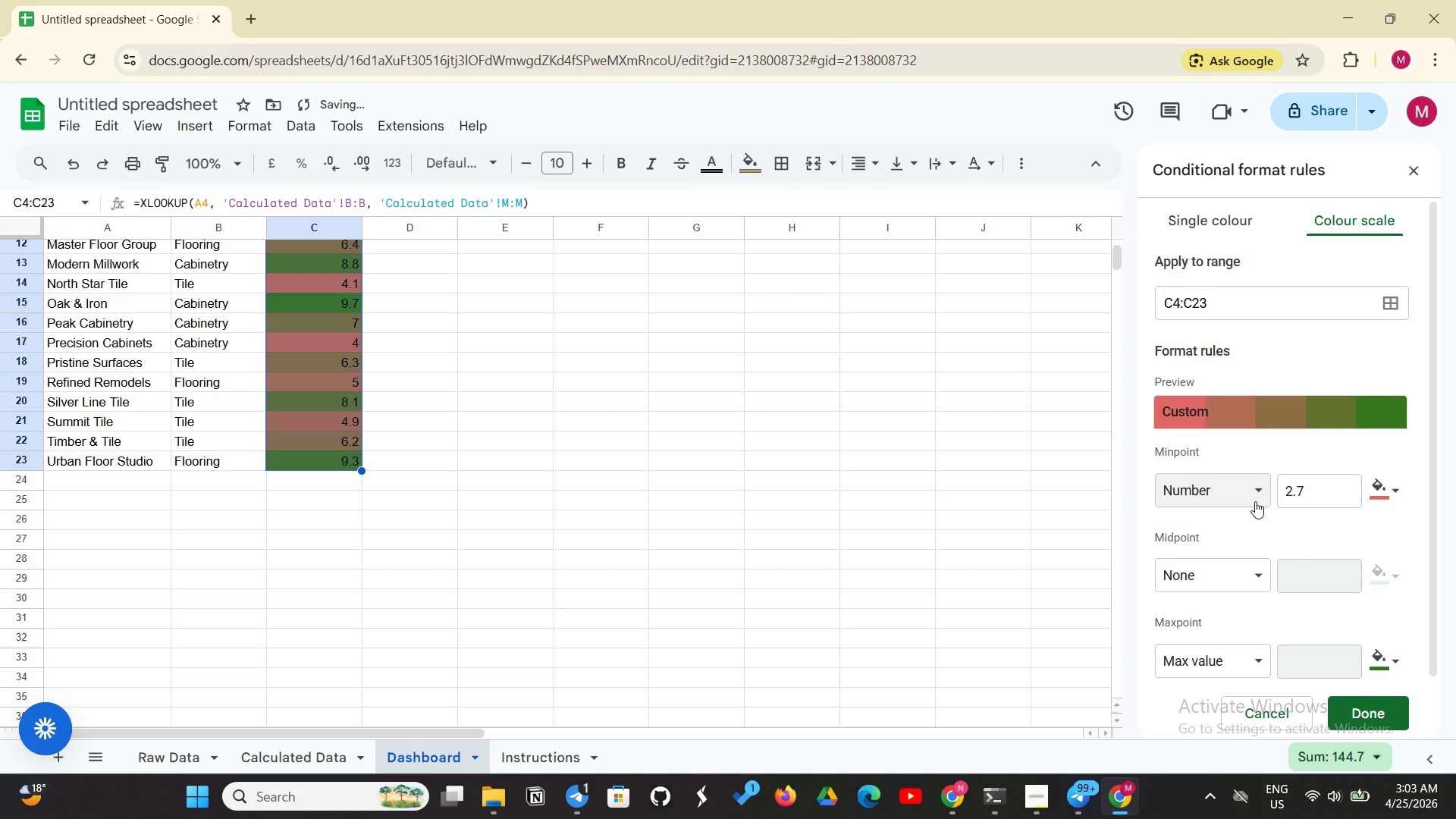 
left_click([1259, 495])
 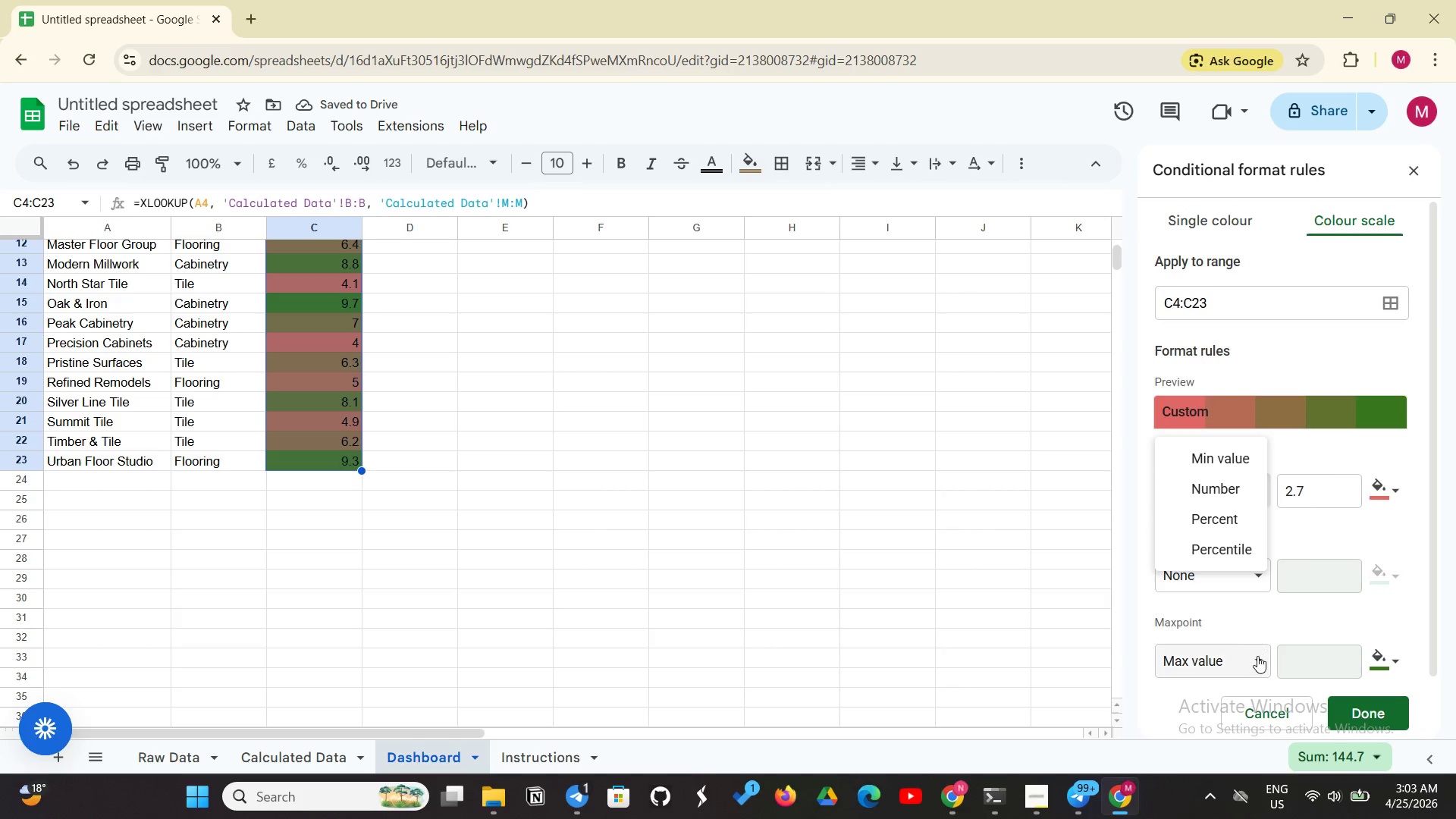 
left_click([1257, 657])
 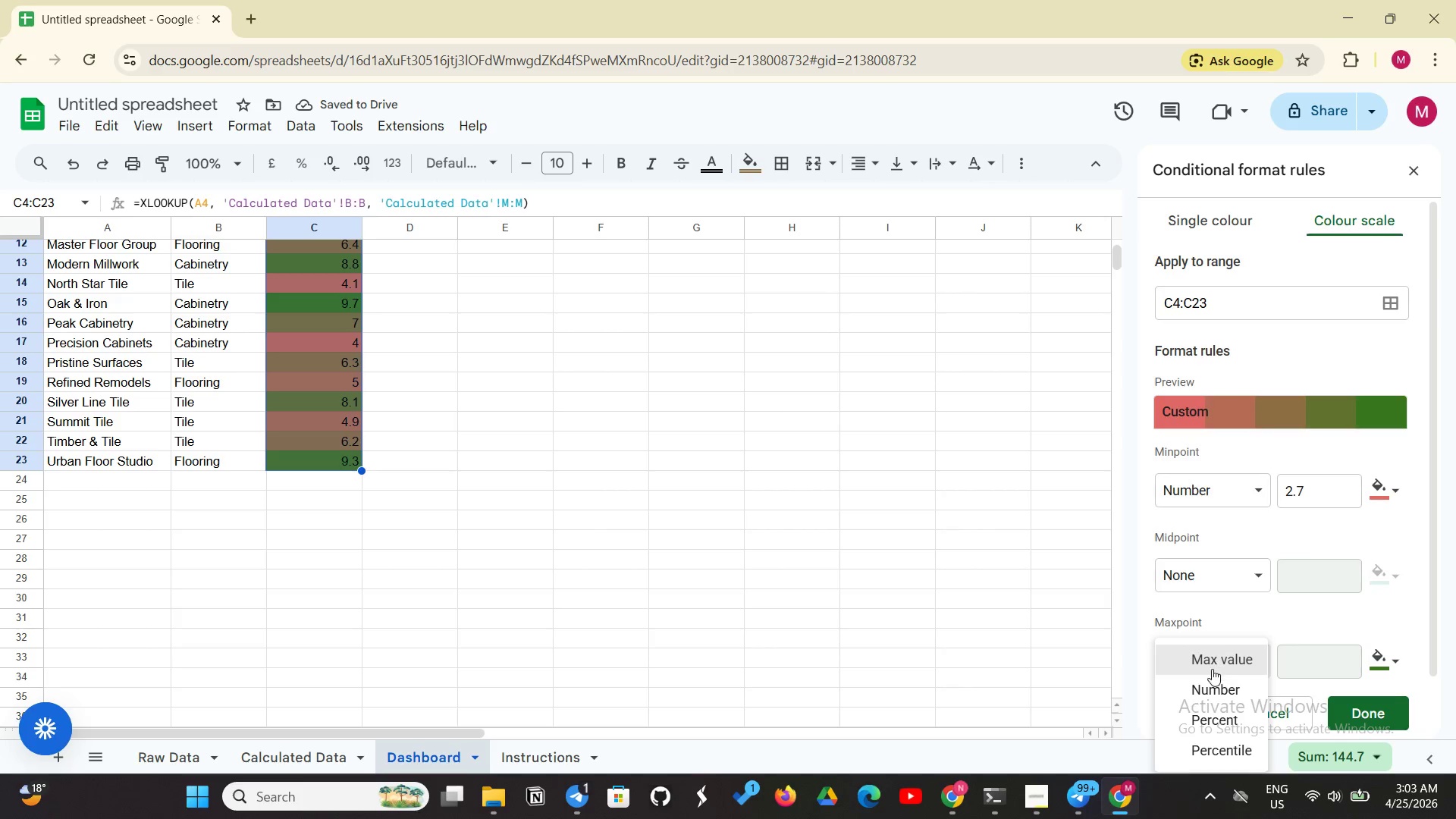 
left_click([1205, 689])
 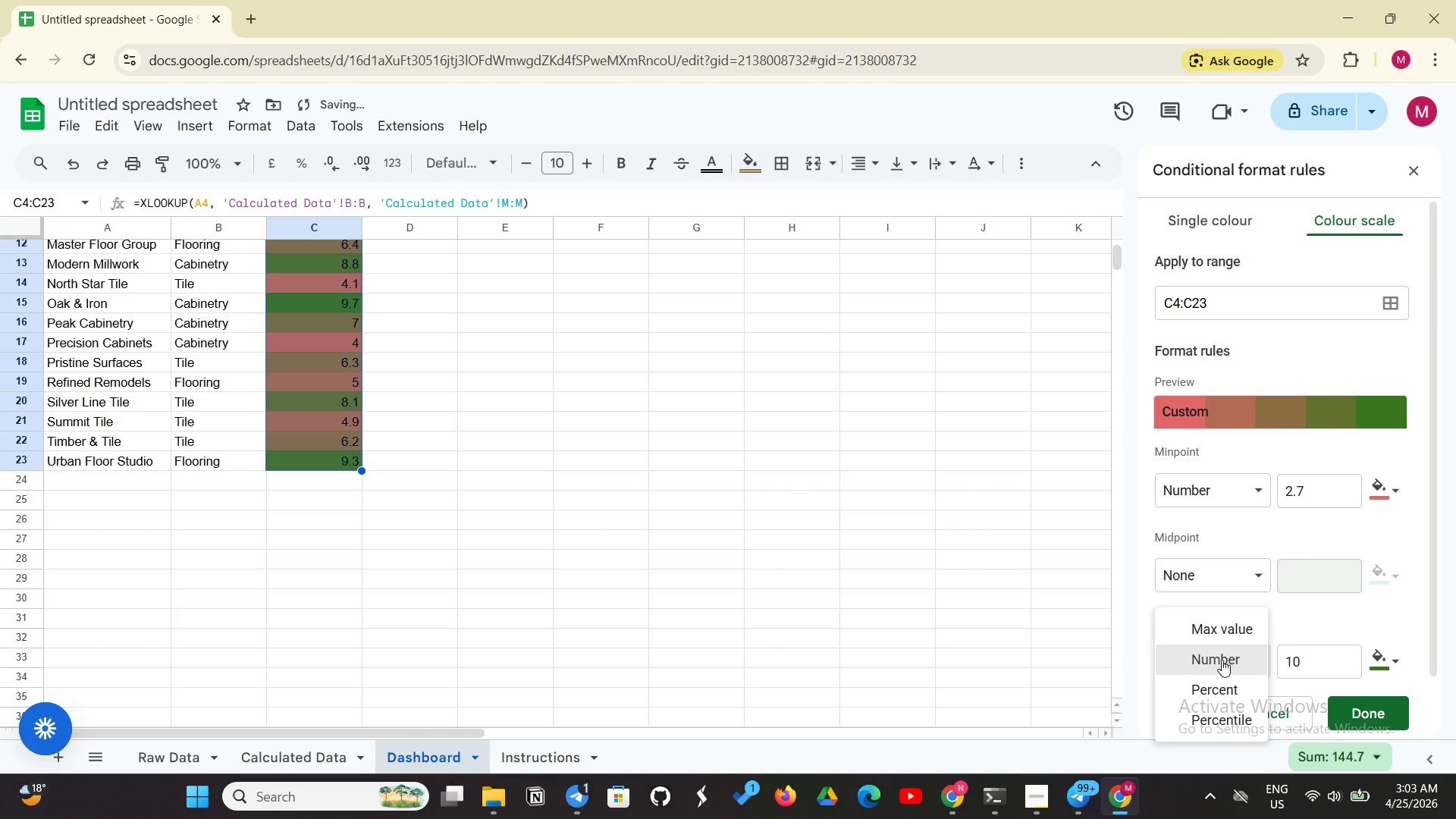 
left_click([1226, 623])
 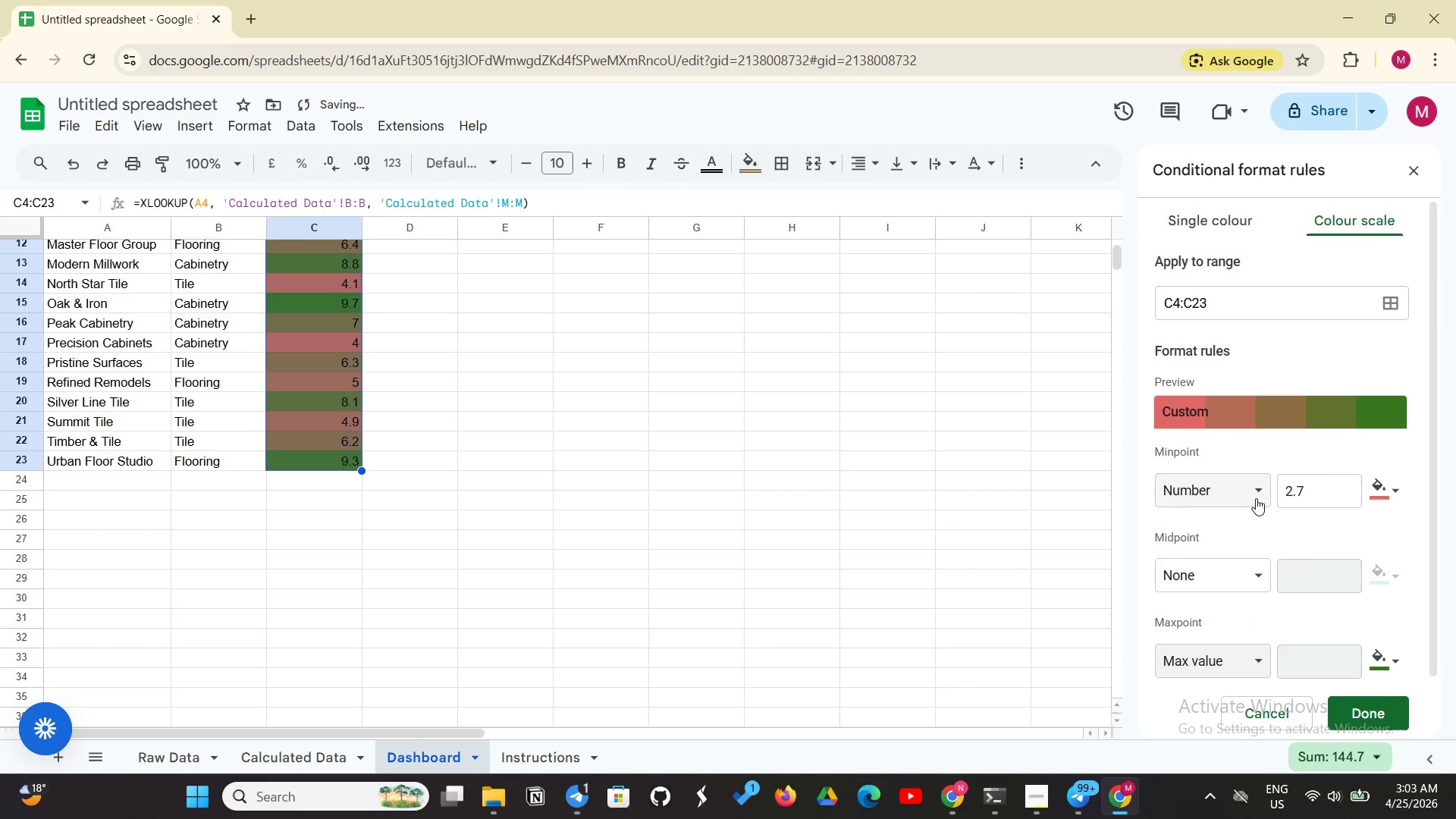 
left_click([1257, 497])
 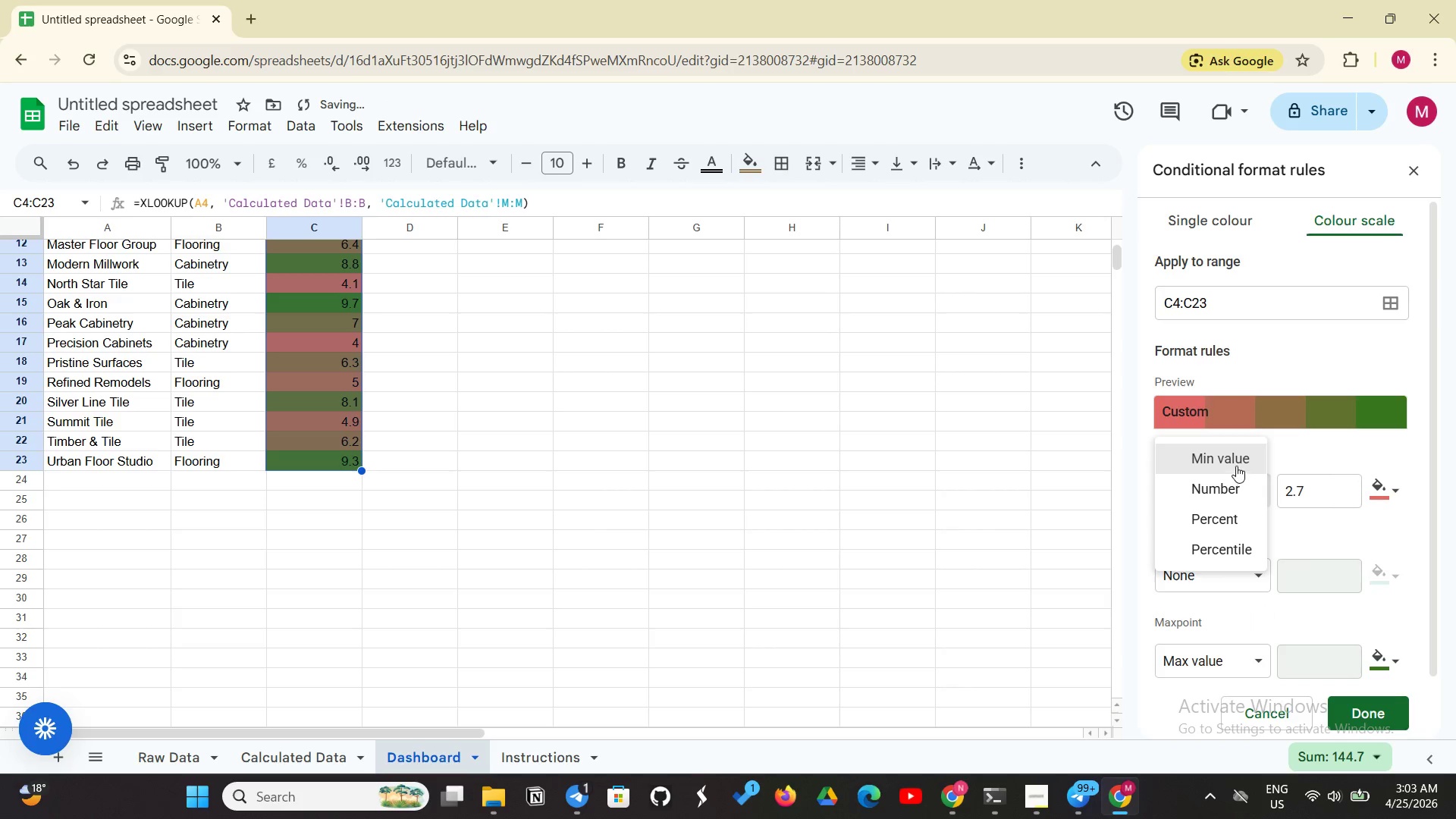 
left_click([1236, 465])
 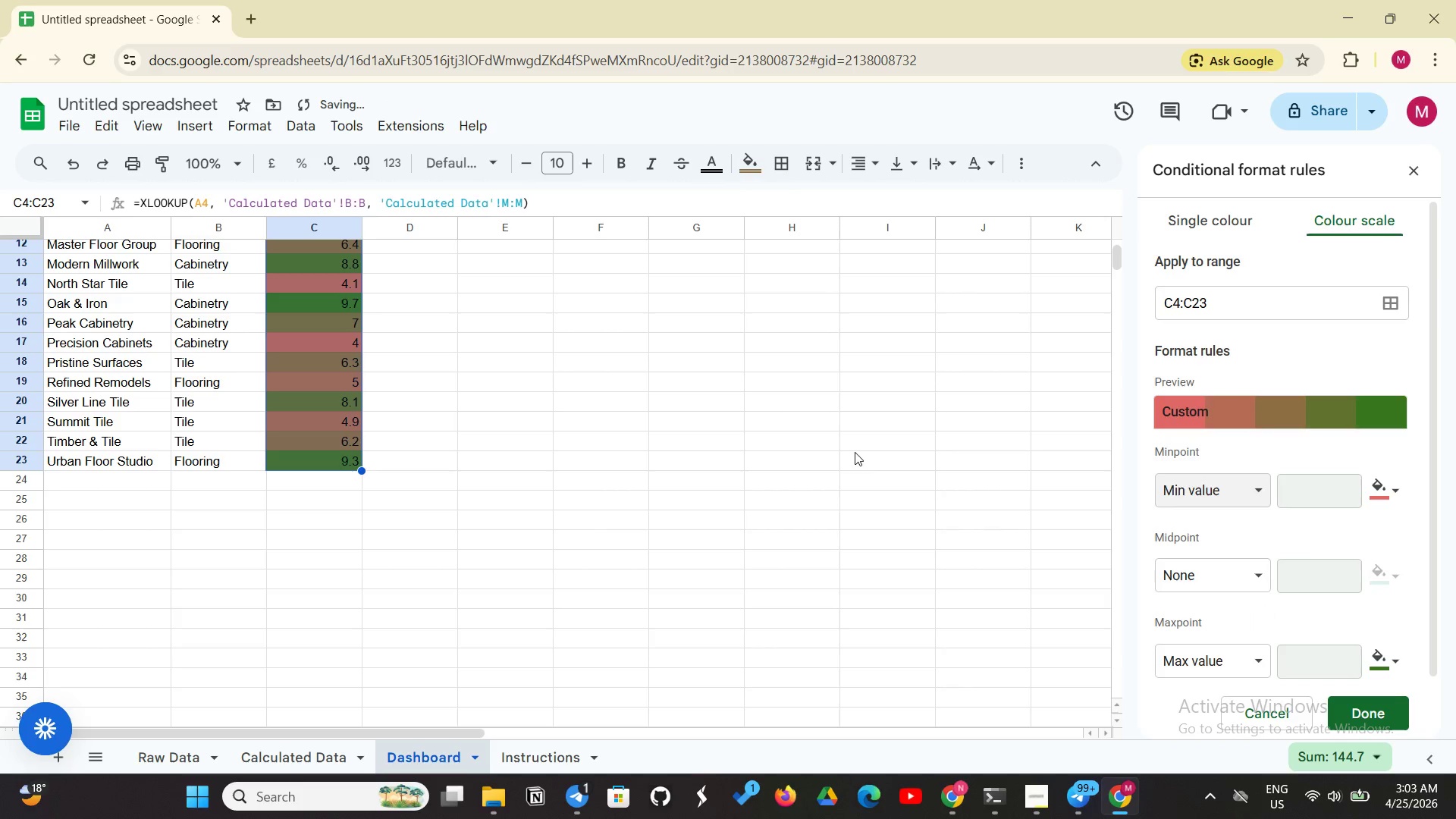 
scroll: coordinate [541, 404], scroll_direction: up, amount: 9.0
 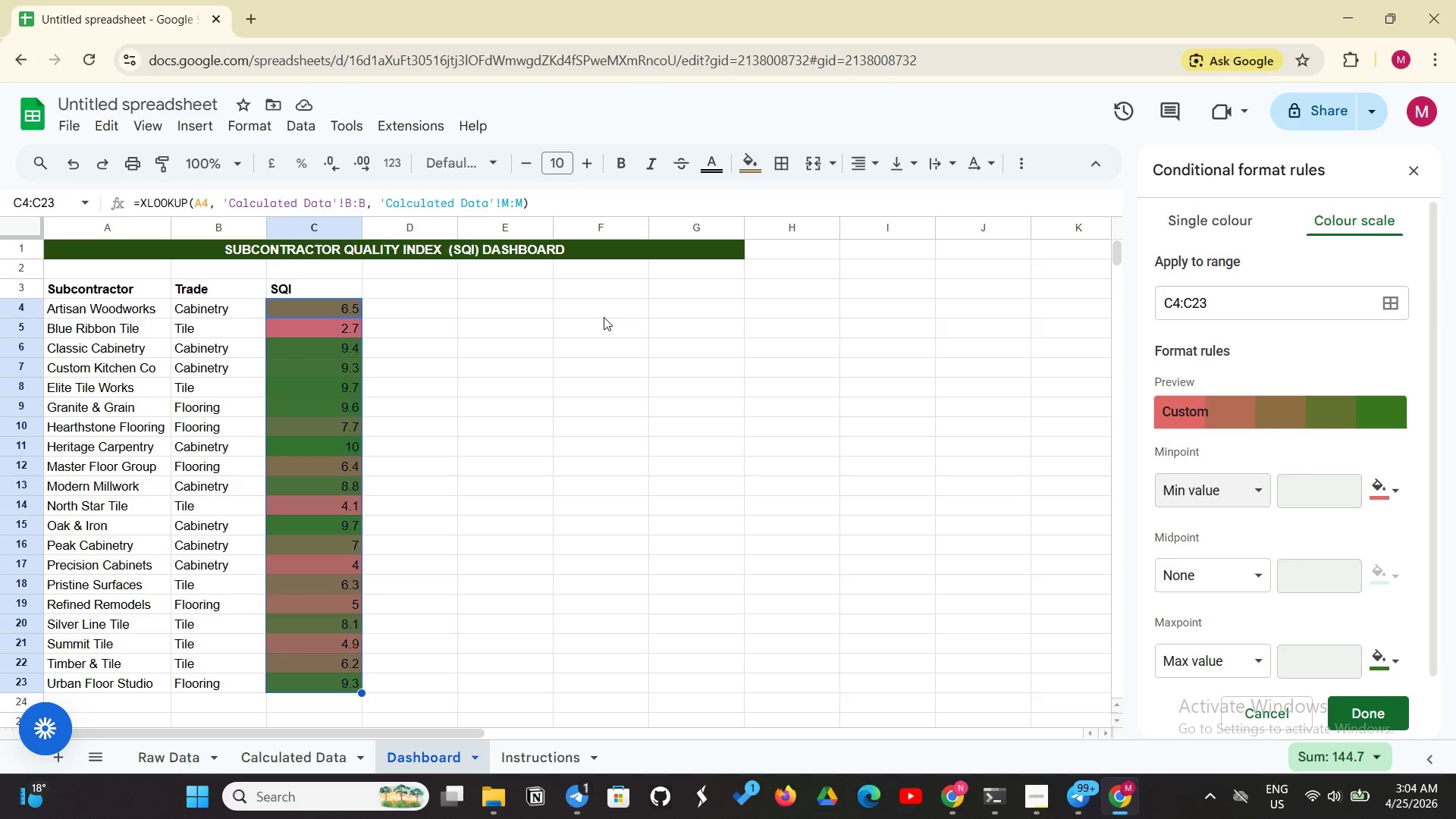 
wait(53.24)
 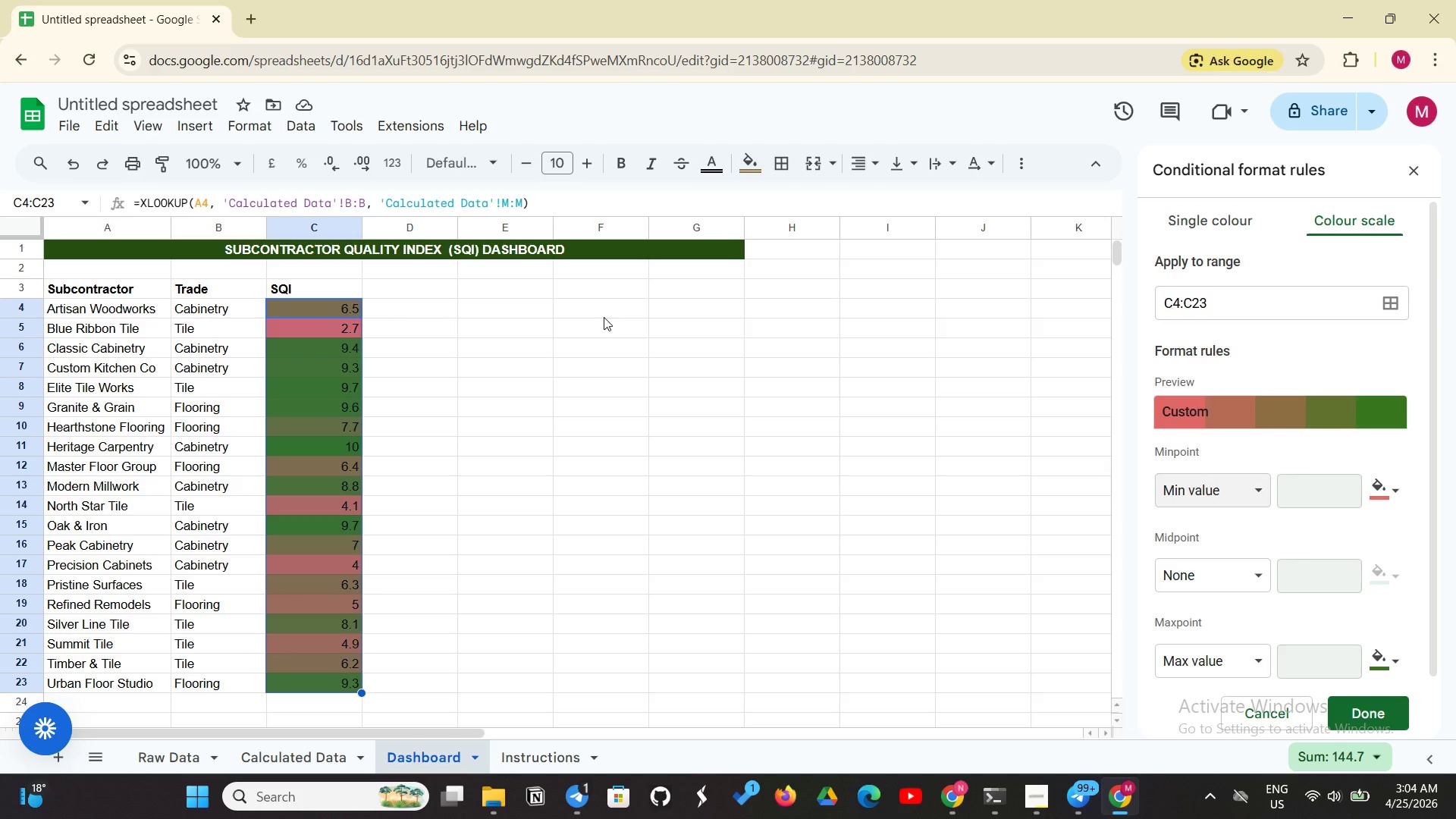 
scroll: coordinate [493, 444], scroll_direction: down, amount: 3.0
 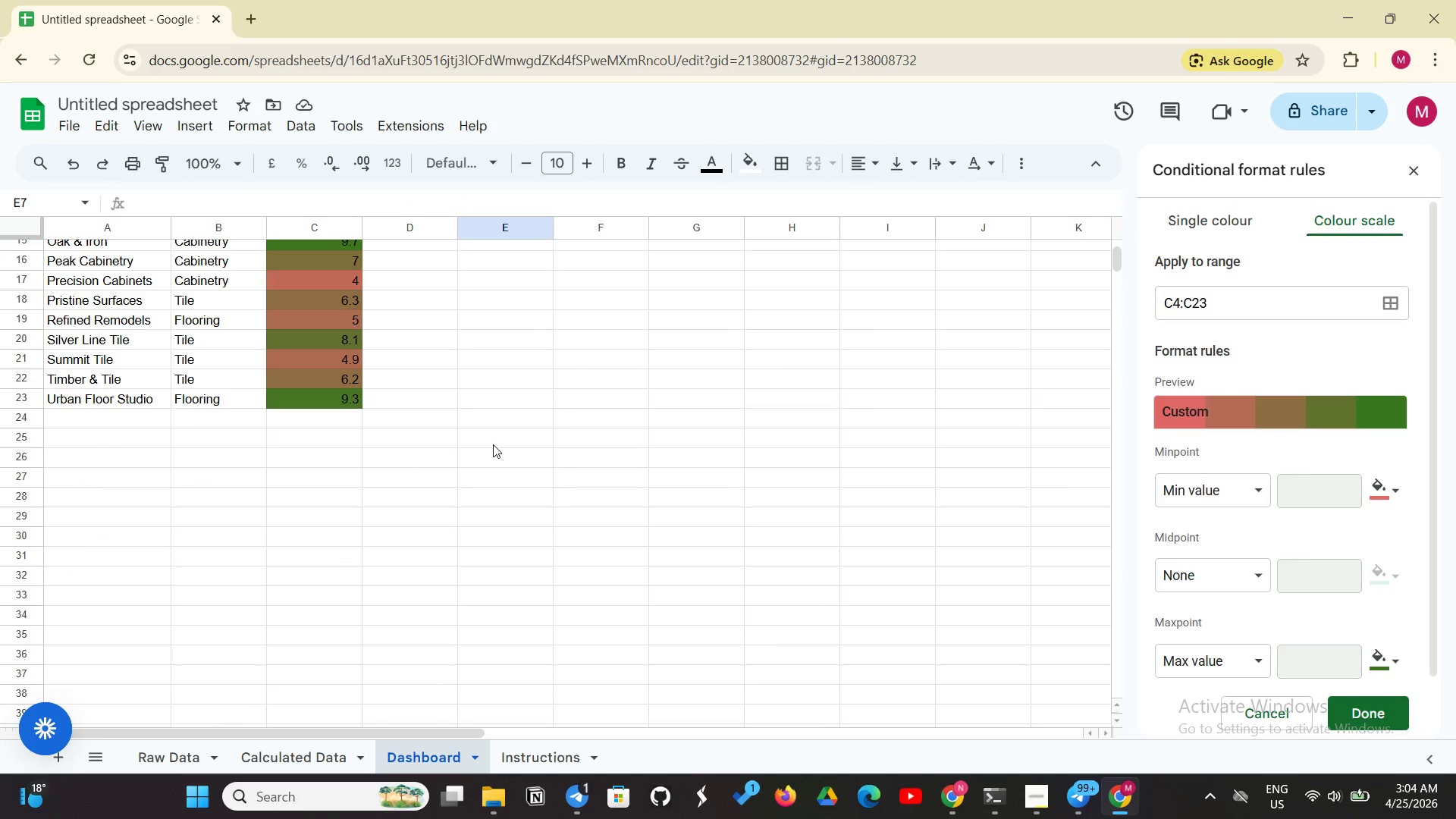 
scroll: coordinate [493, 444], scroll_direction: up, amount: 3.0
 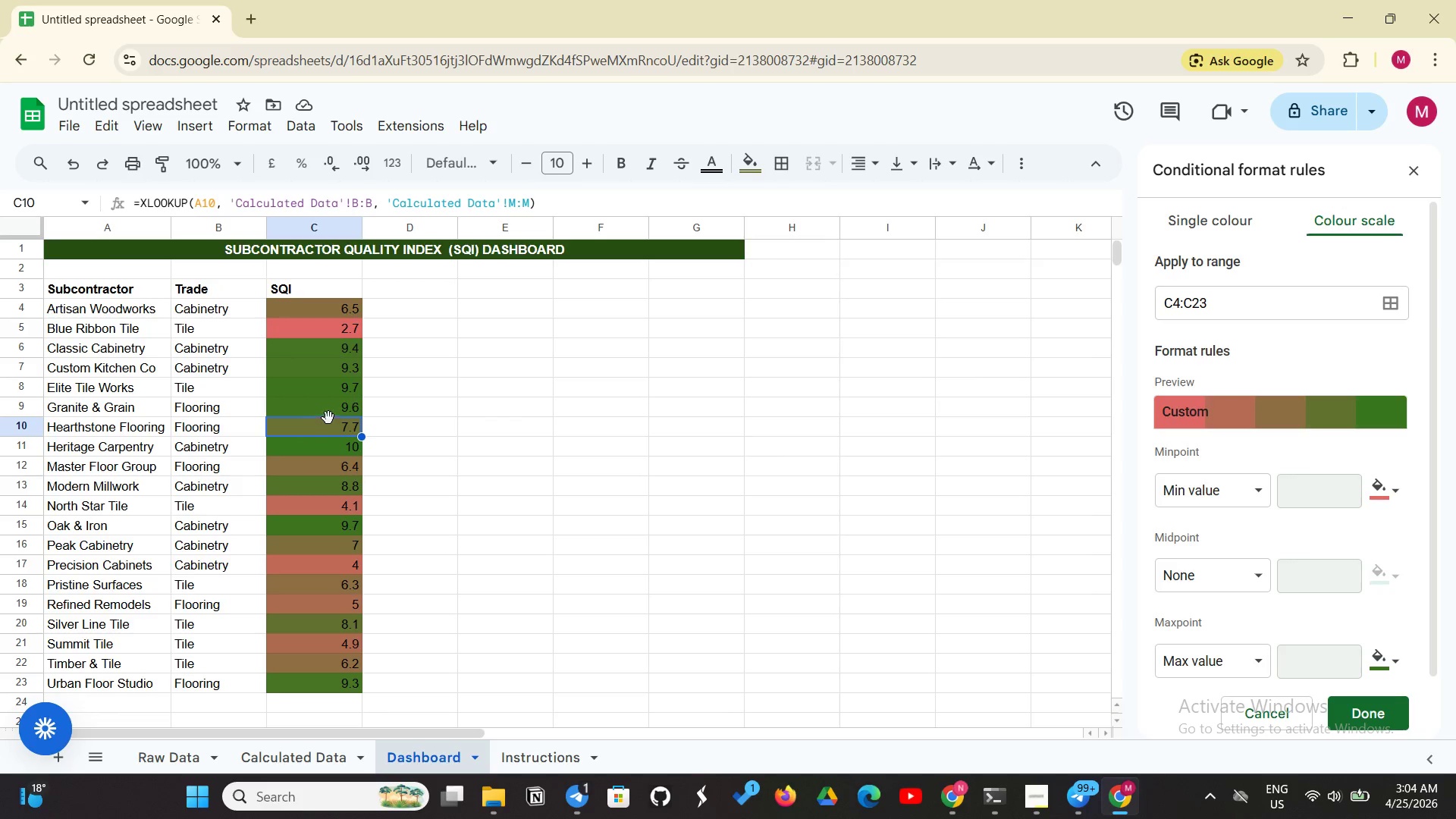 
double_click([342, 394])
 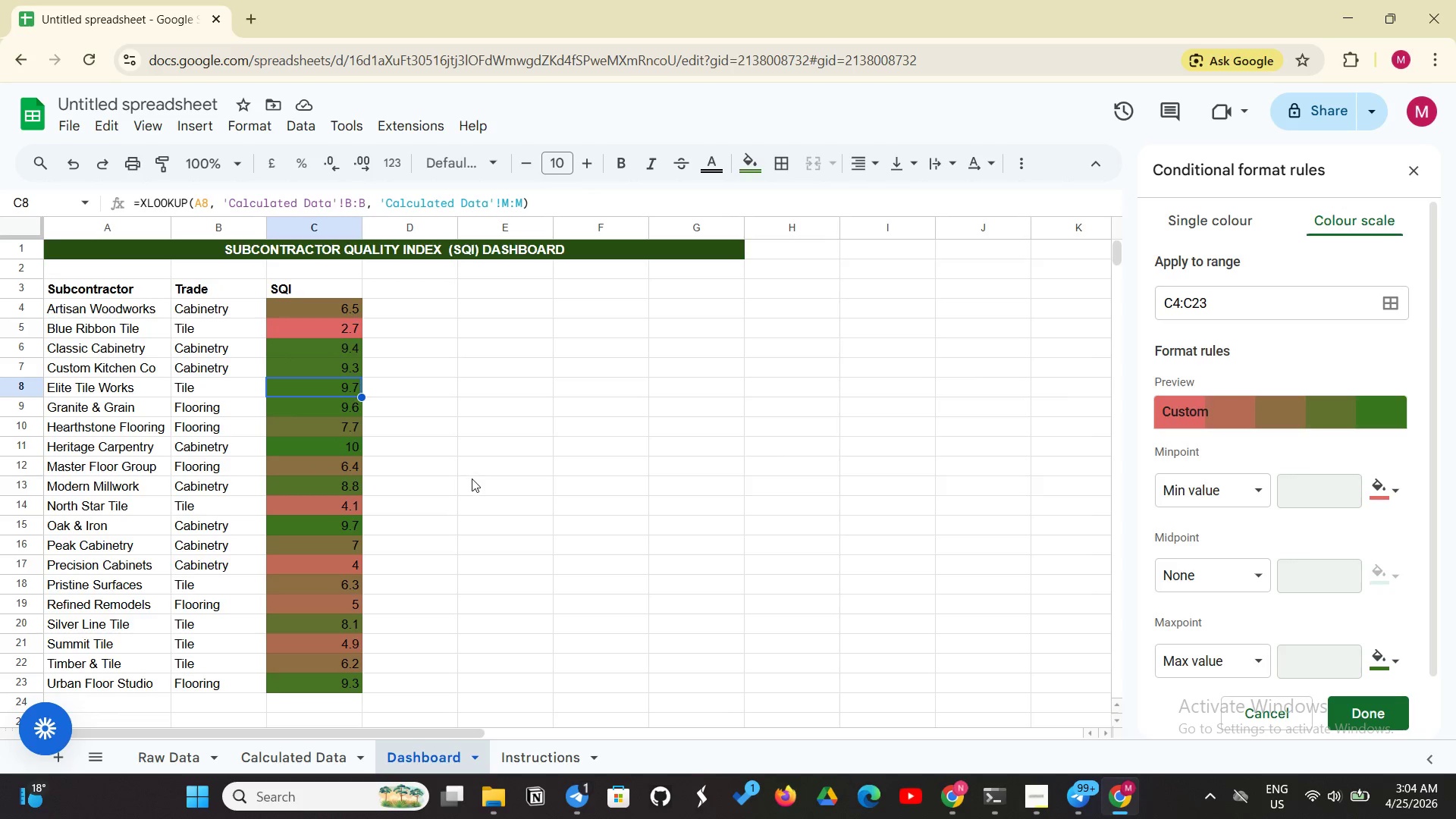 
scroll: coordinate [471, 480], scroll_direction: down, amount: 1.0
 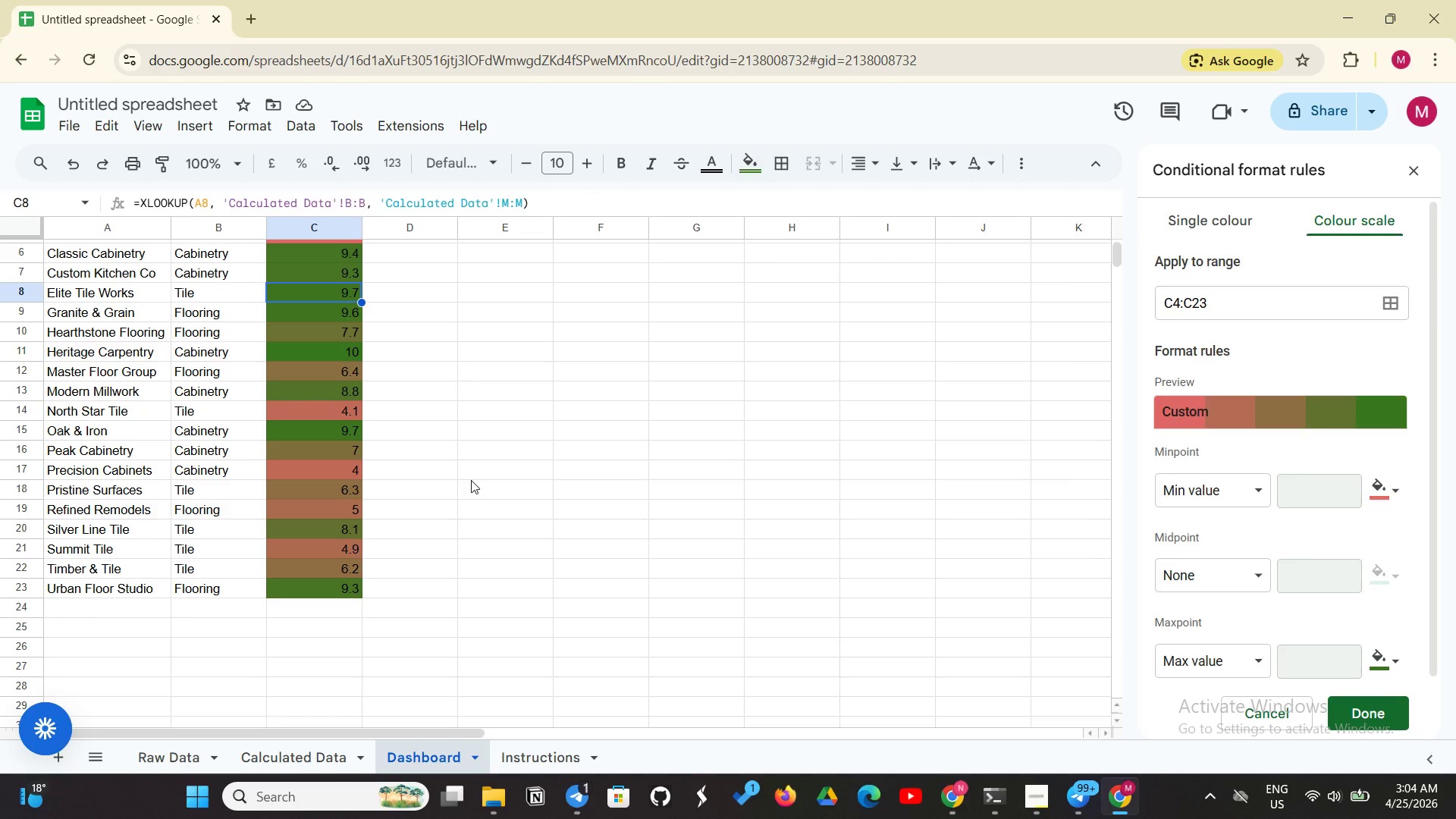 
scroll: coordinate [471, 481], scroll_direction: up, amount: 3.0
 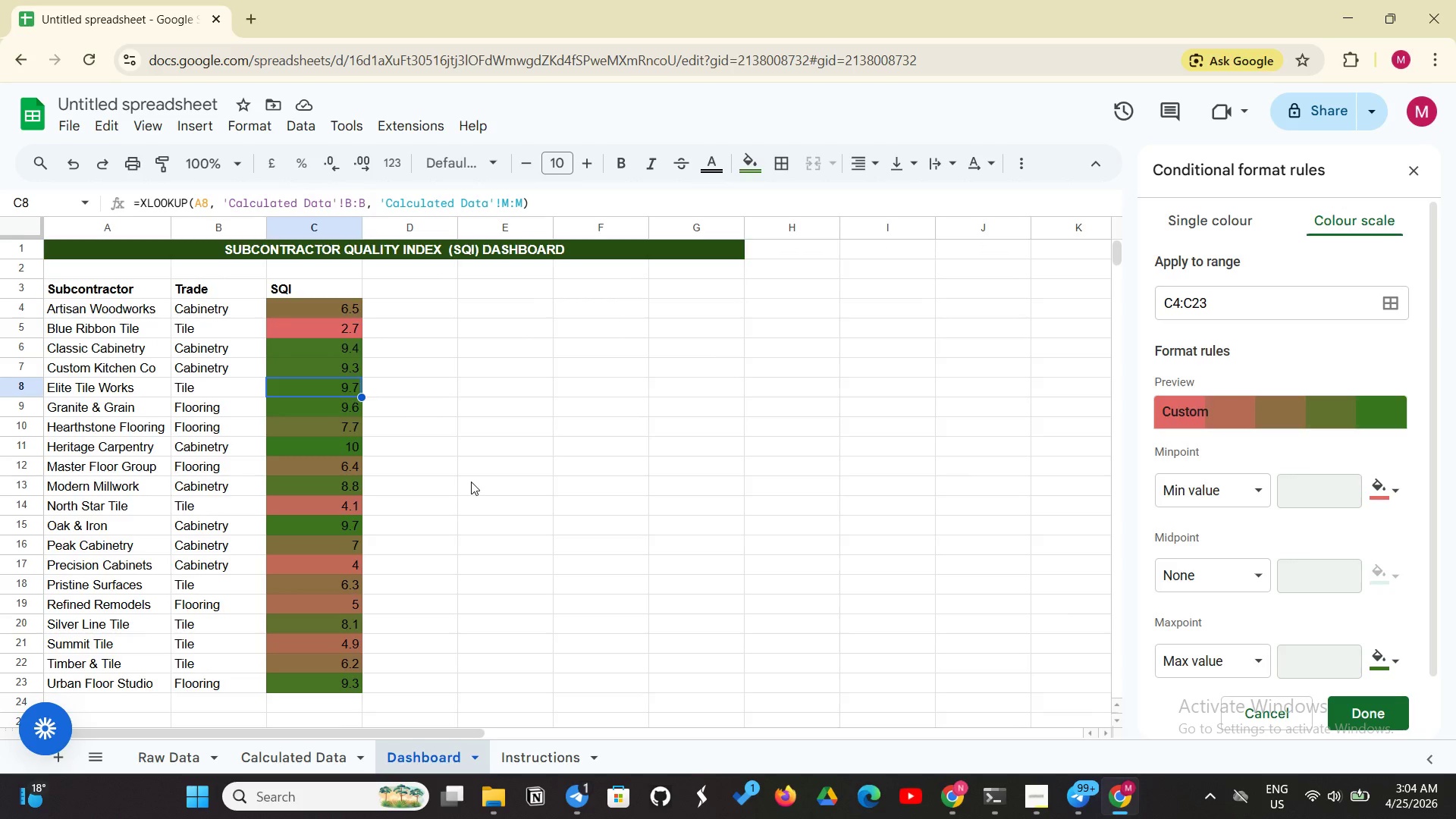 
scroll: coordinate [471, 482], scroll_direction: down, amount: 3.0
 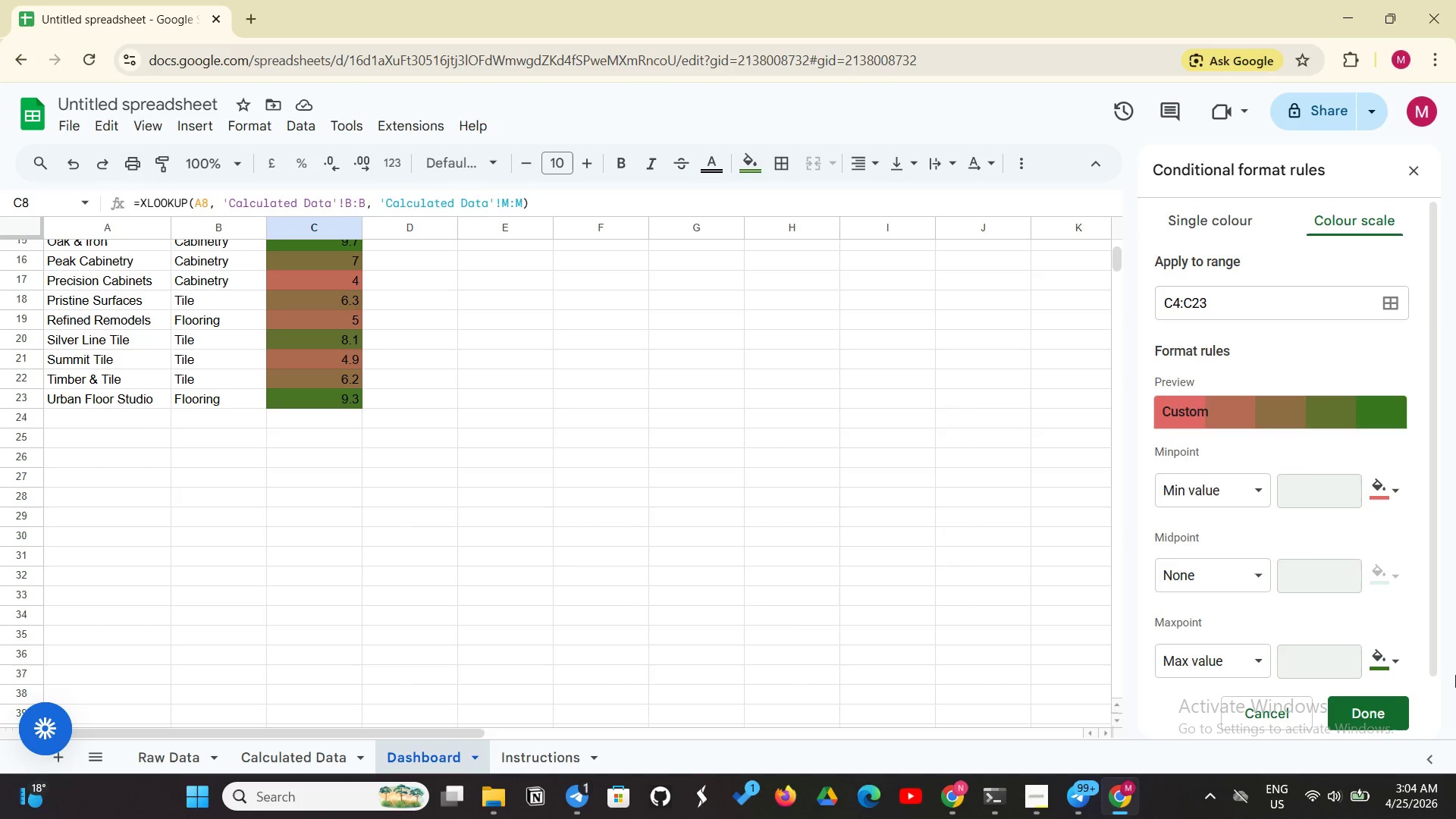 
wait(6.64)
 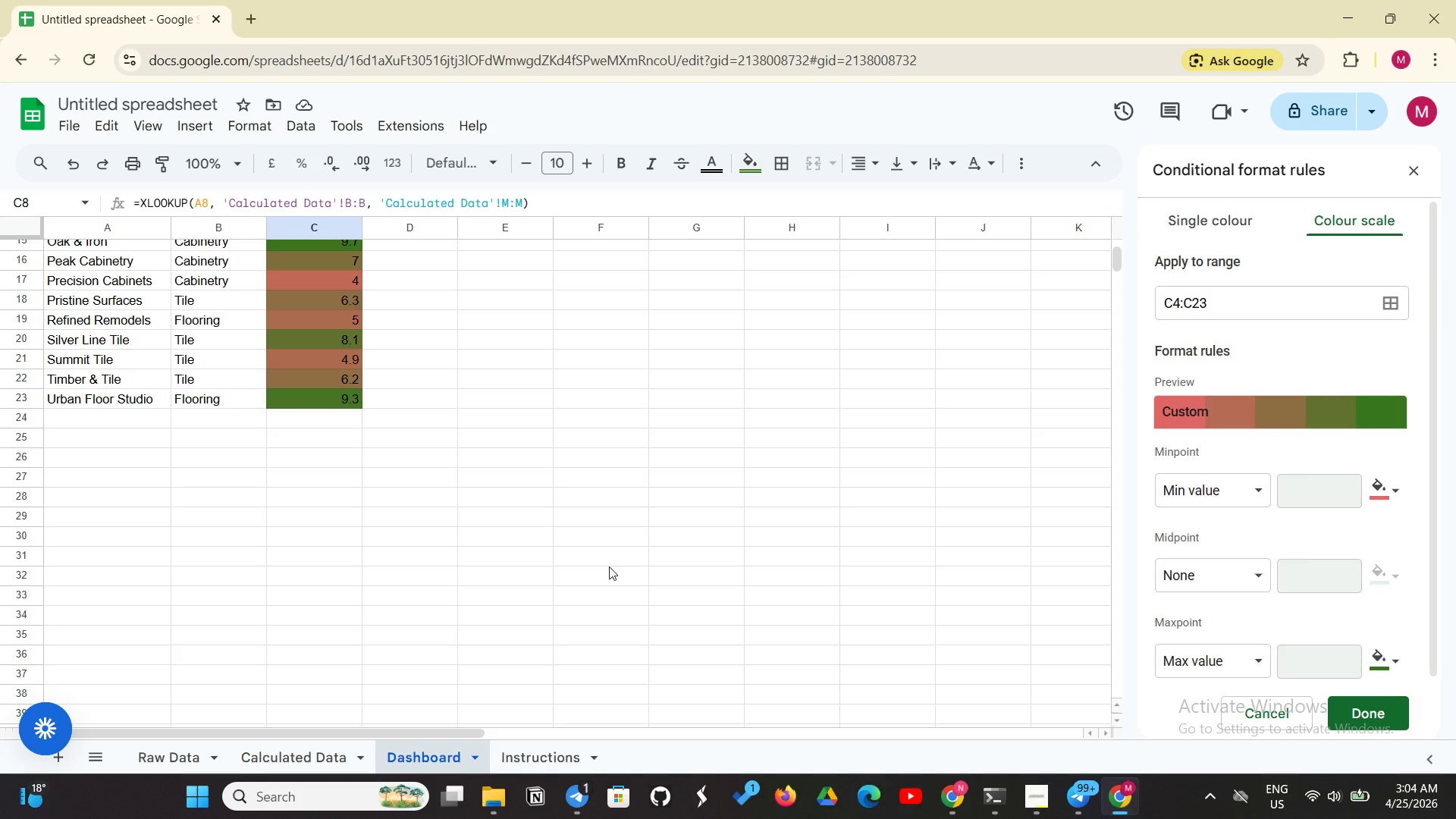 
left_click([1371, 727])
 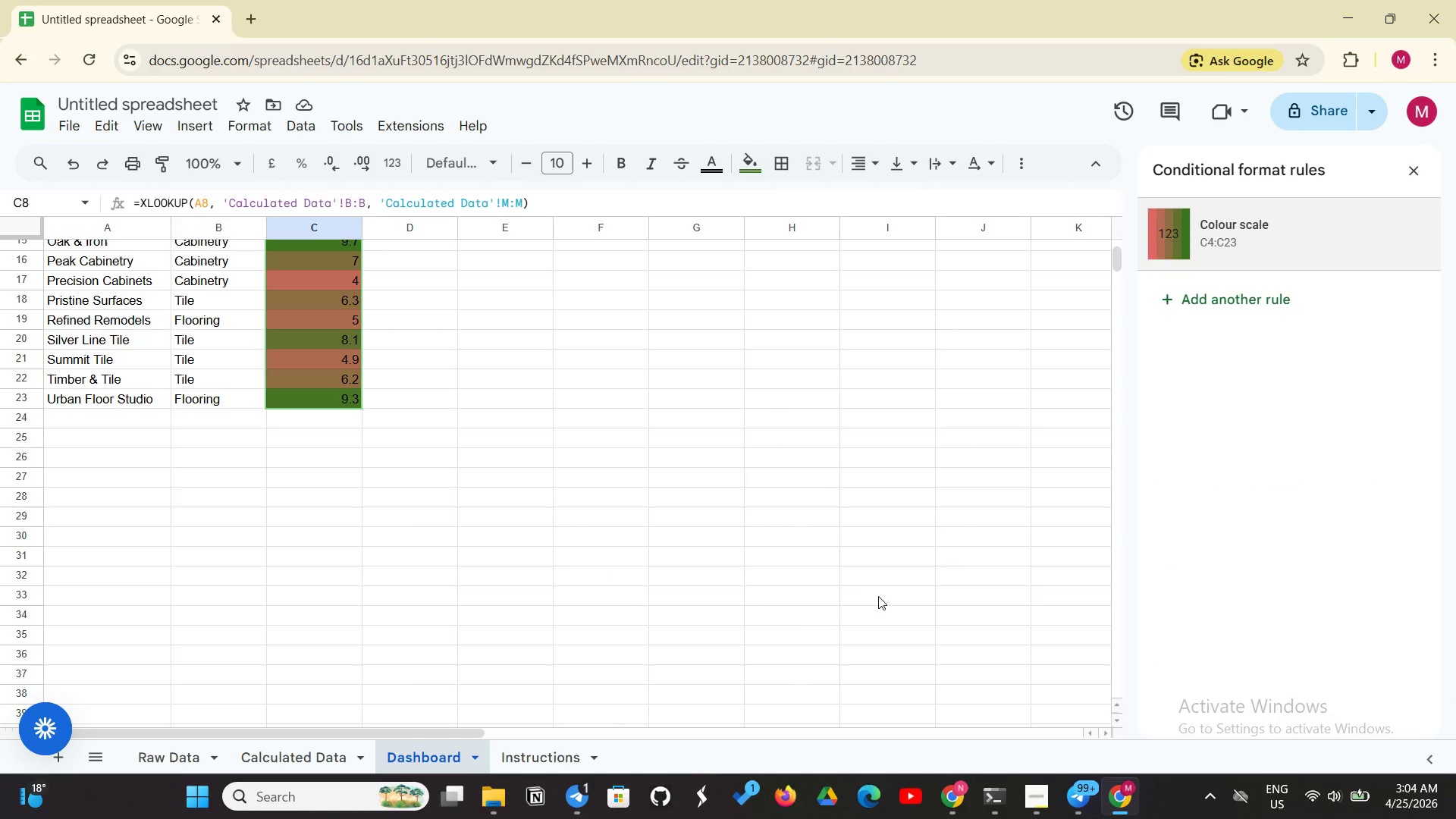 
left_click([855, 587])
 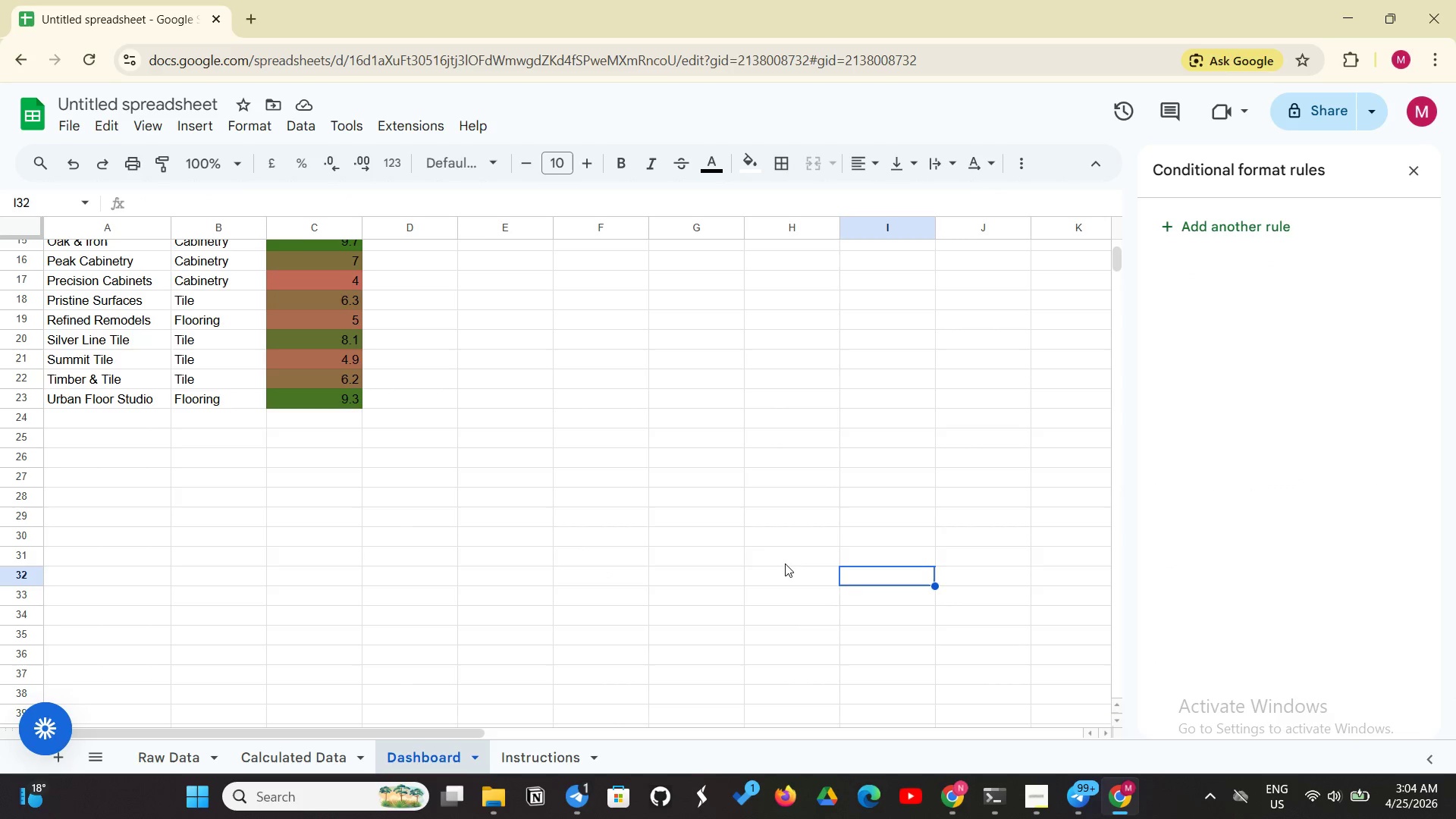 
left_click([752, 549])
 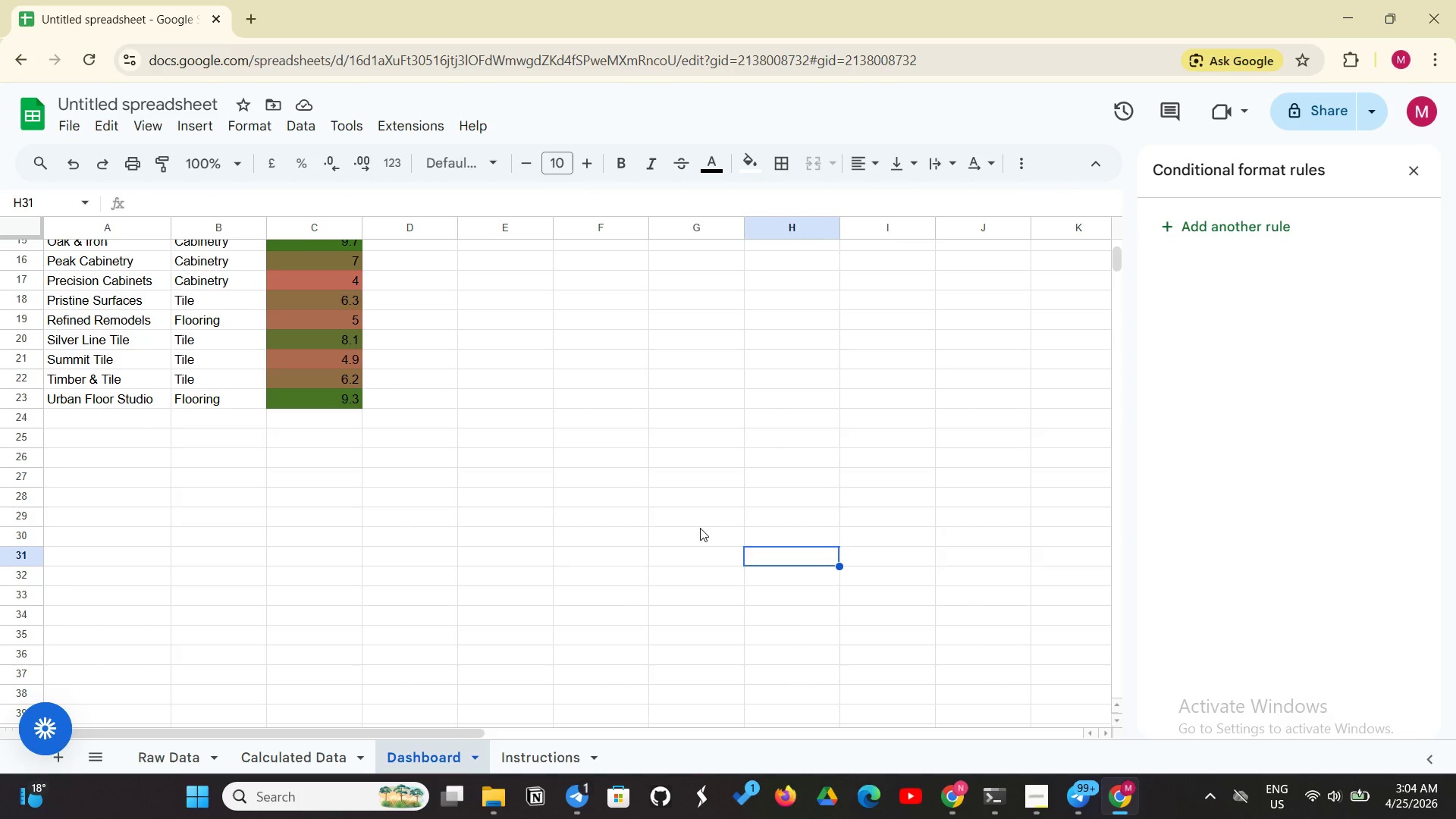 
left_click([697, 527])
 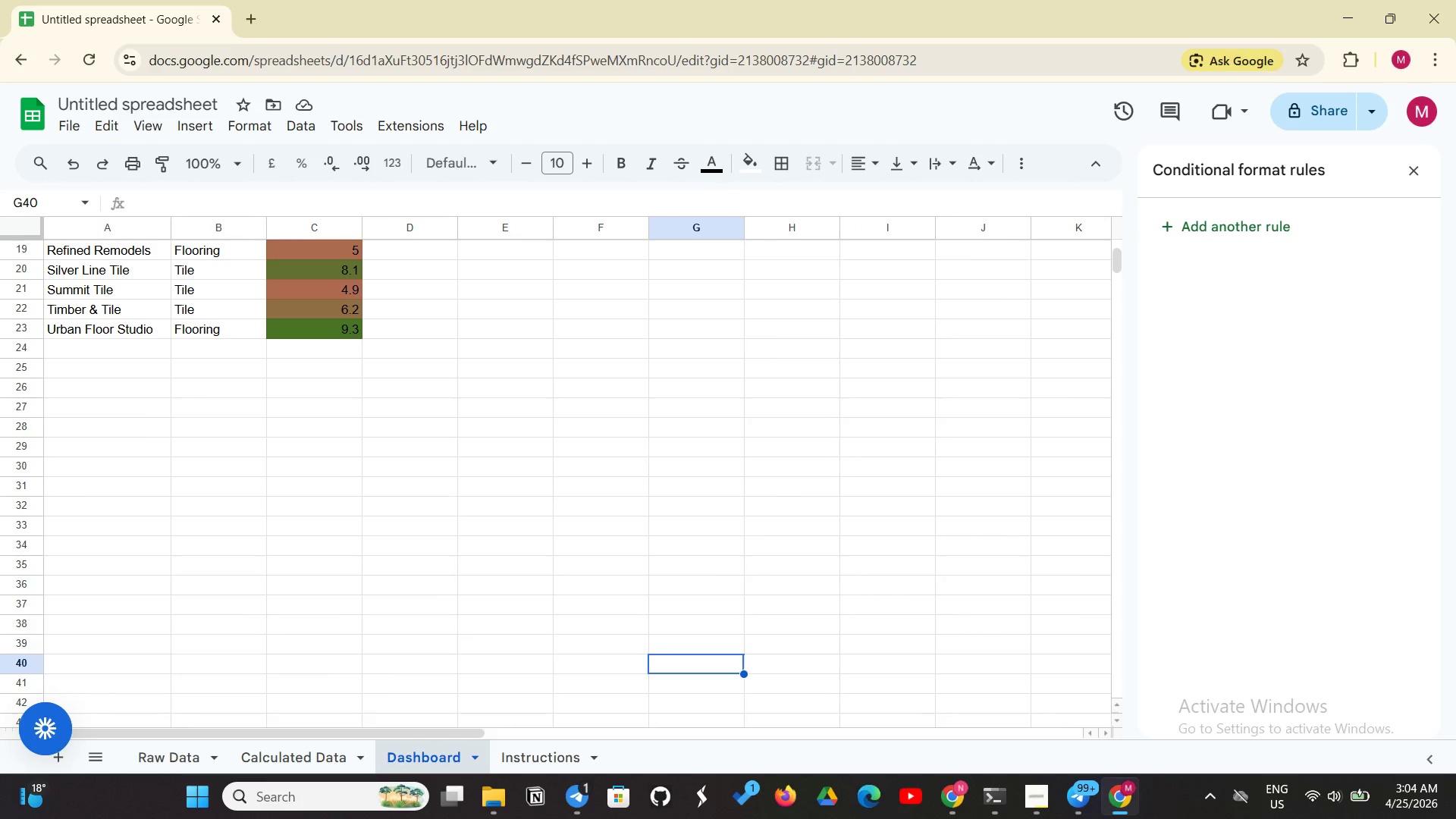 
wait(21.28)
 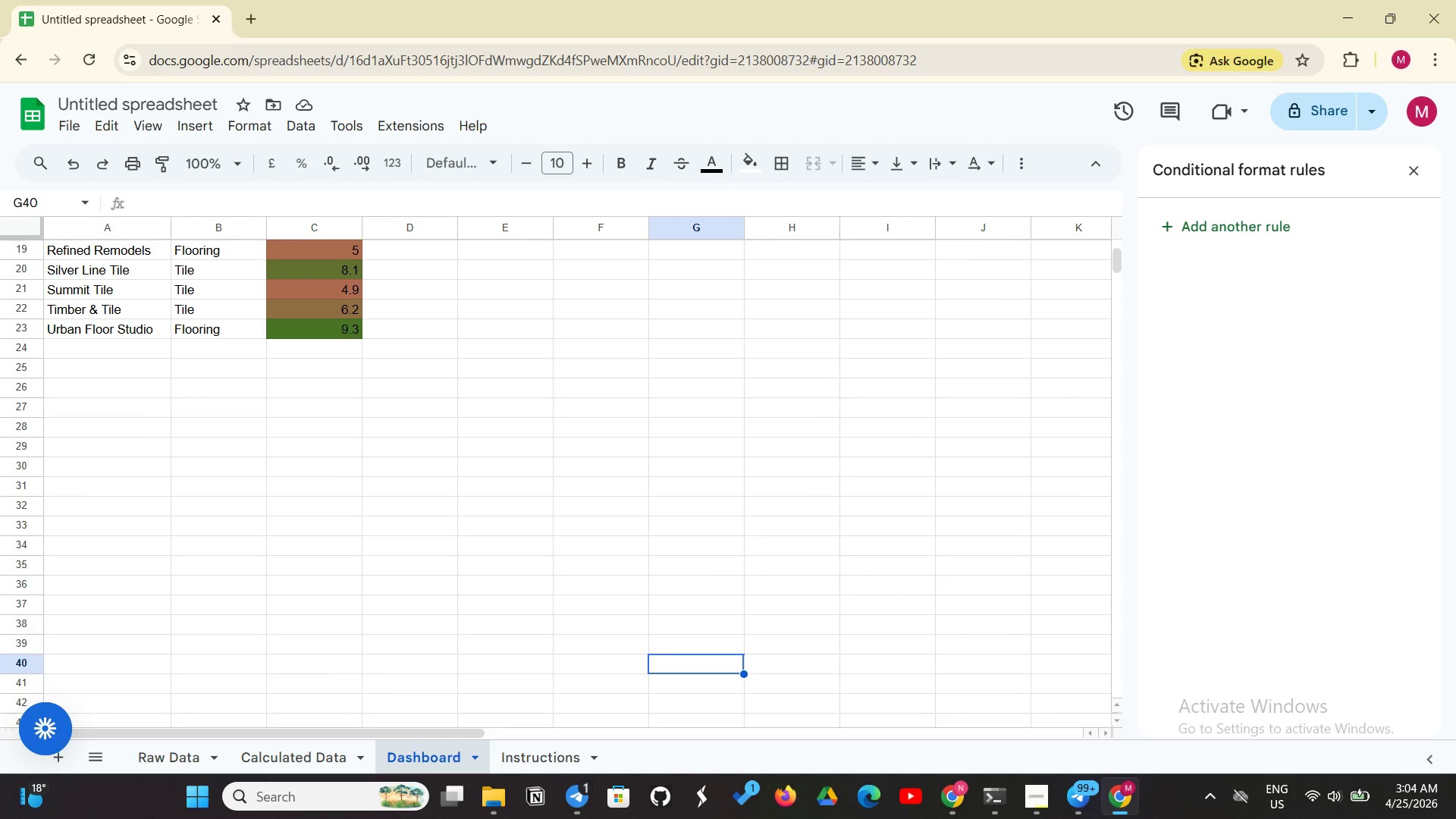 
left_click([1031, 794])